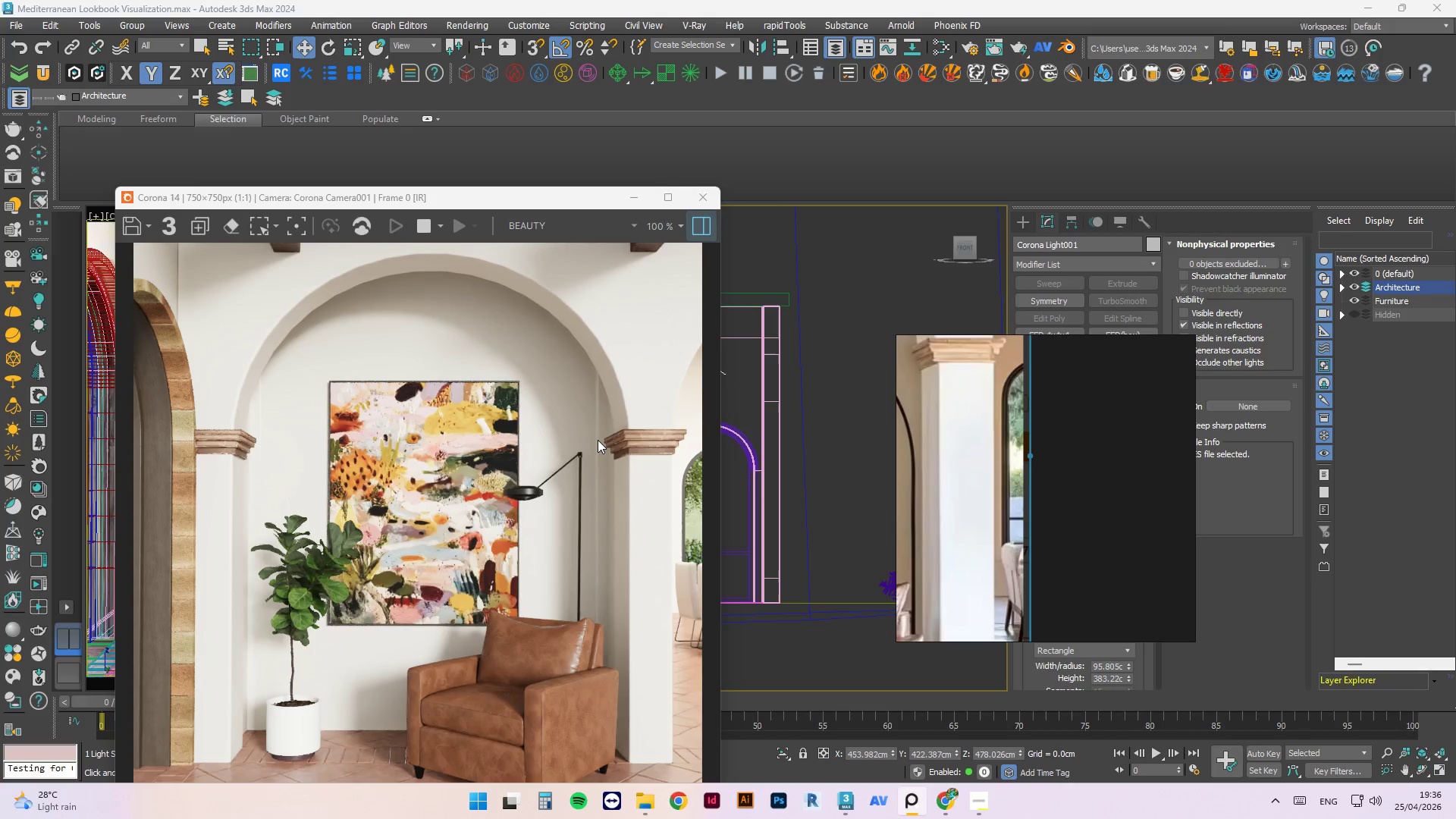 
scroll: coordinate [470, 533], scroll_direction: none, amount: 0.0
 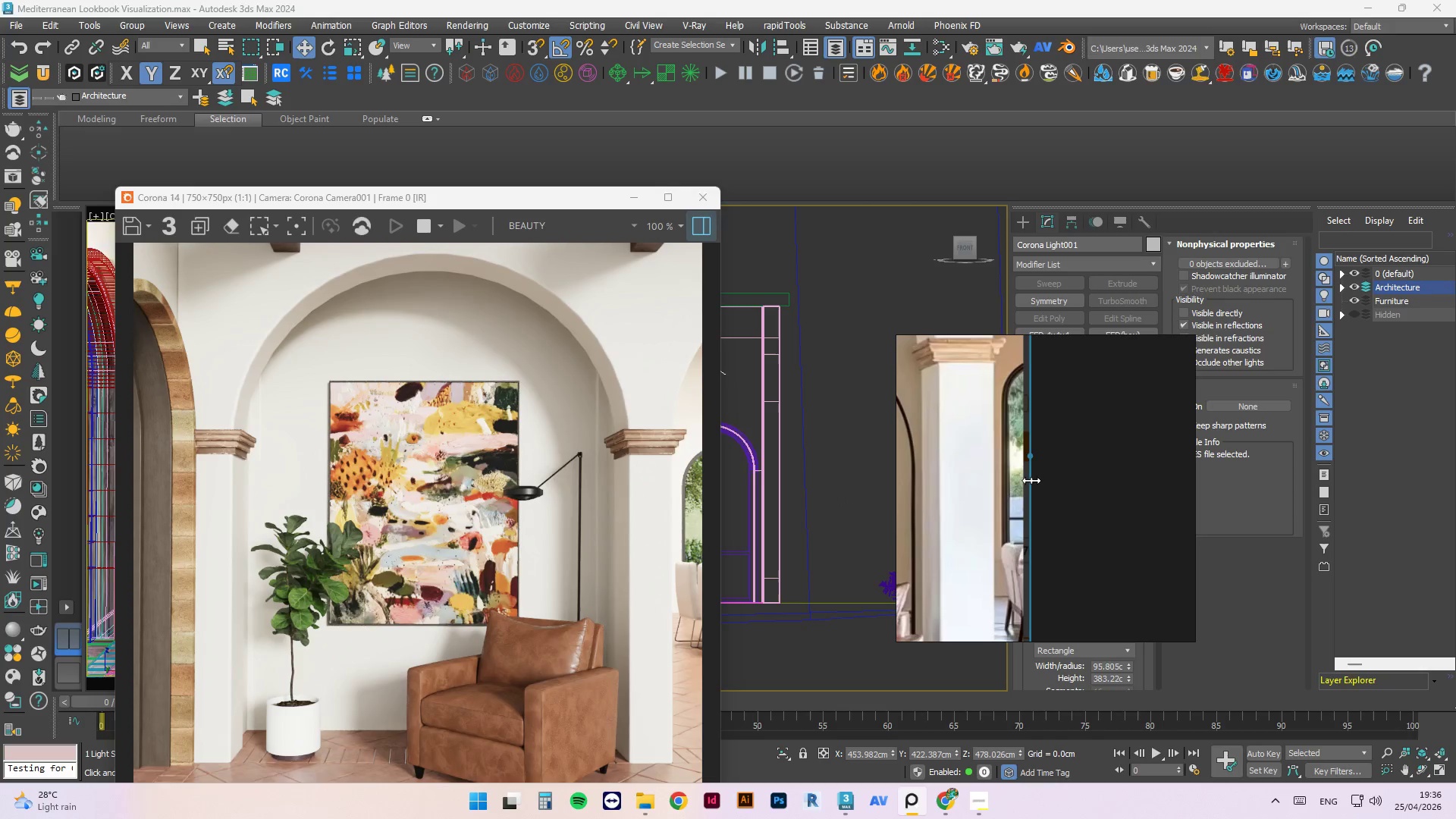 
wait(5.94)
 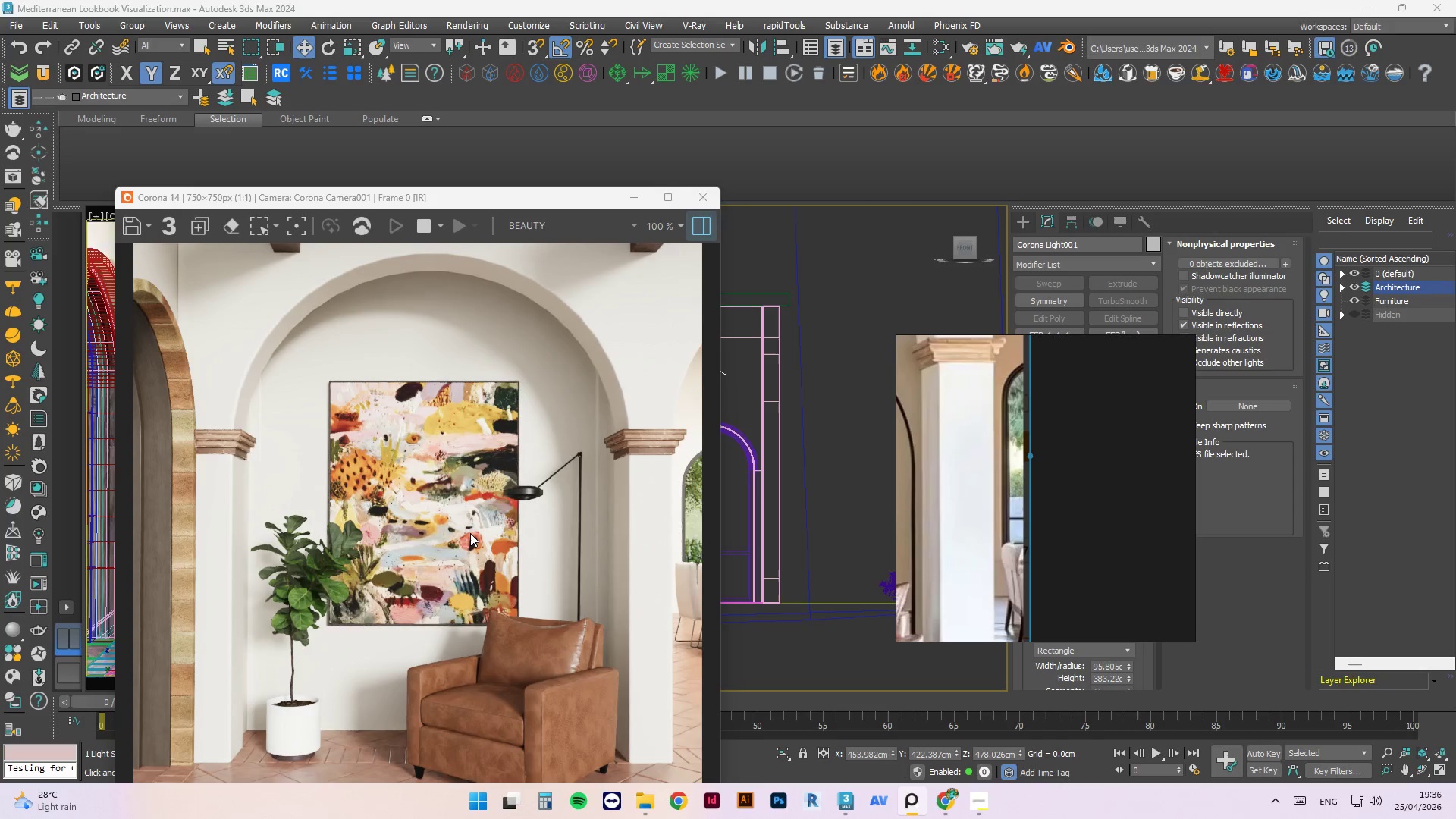 
scroll: coordinate [1026, 458], scroll_direction: down, amount: 8.0
 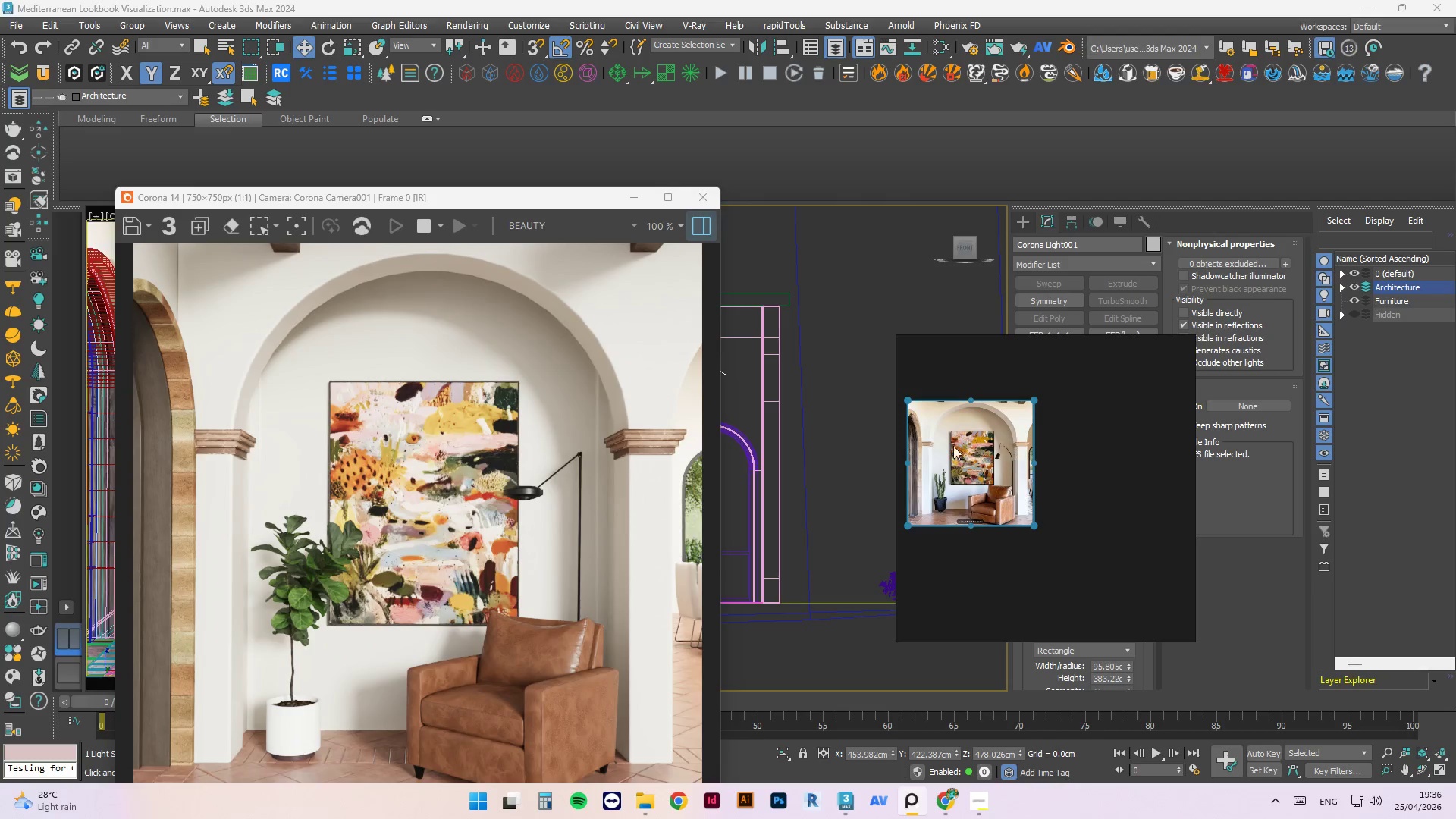 
scroll: coordinate [916, 452], scroll_direction: up, amount: 6.0
 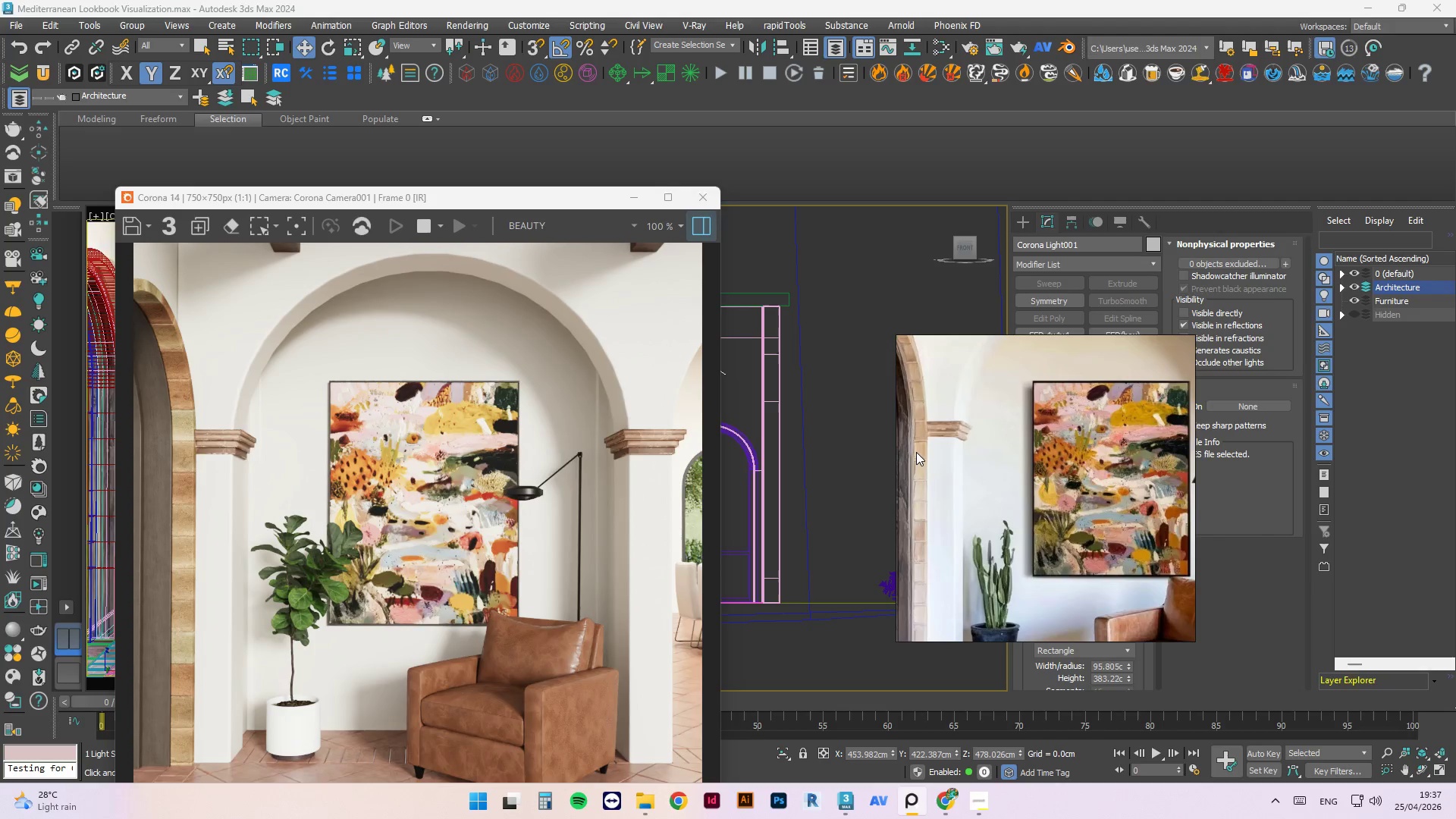 
wait(6.75)
 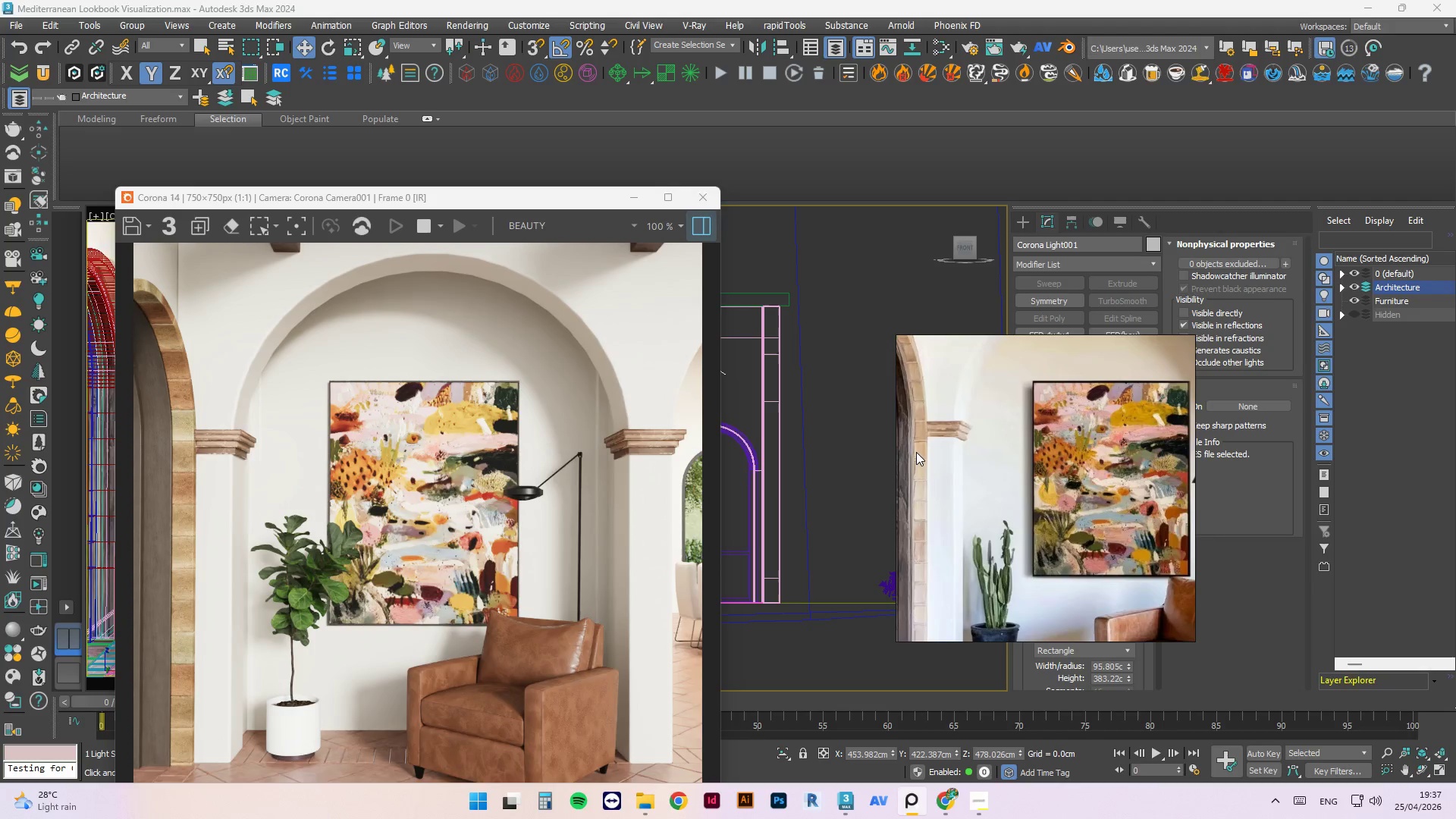 
scroll: coordinate [293, 717], scroll_direction: up, amount: 1.0
 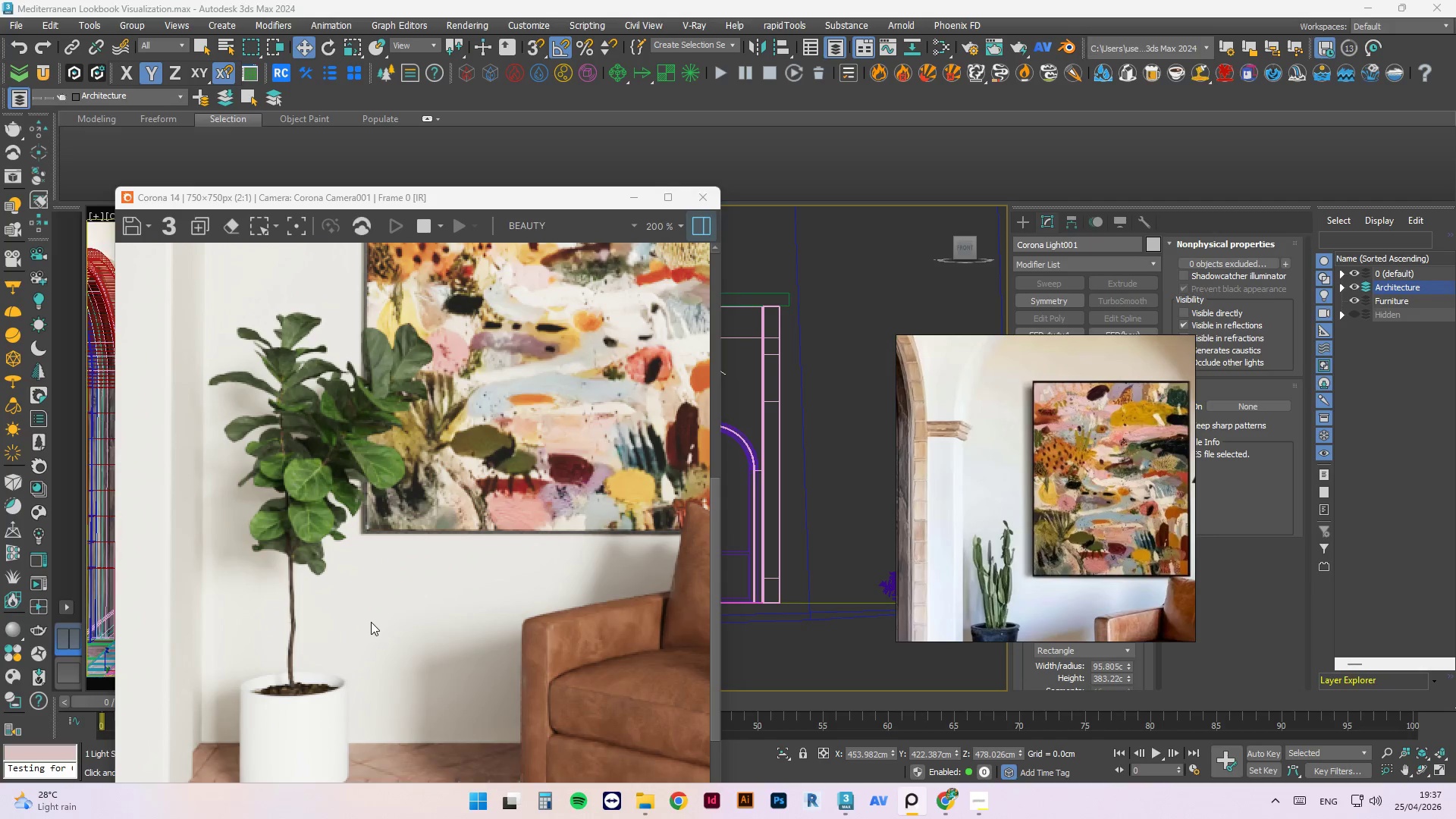 
scroll: coordinate [965, 509], scroll_direction: down, amount: 3.0
 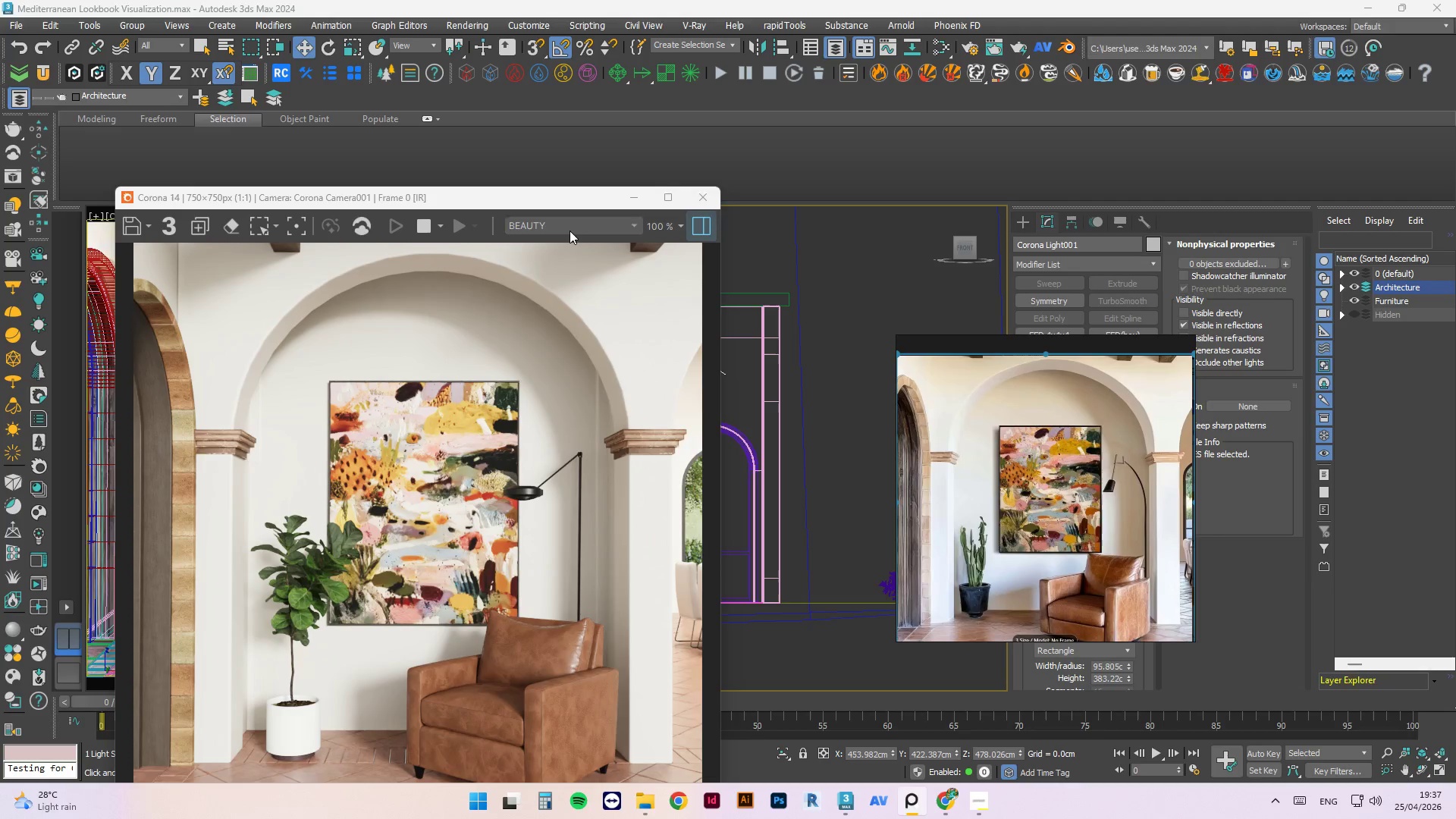 
left_click_drag(start_coordinate=[516, 199], to_coordinate=[905, 140])
 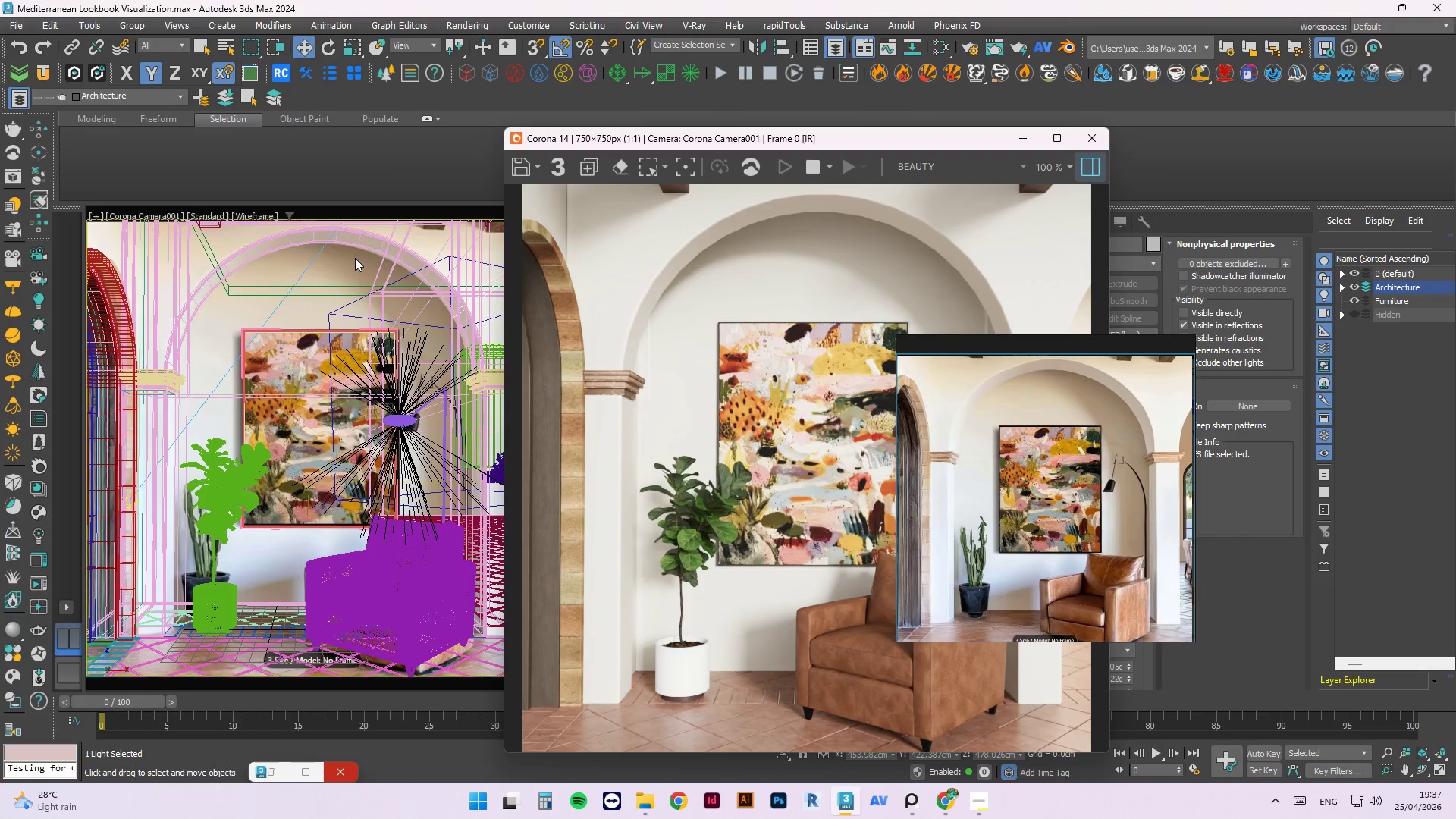 
key(Control+ControlLeft)
 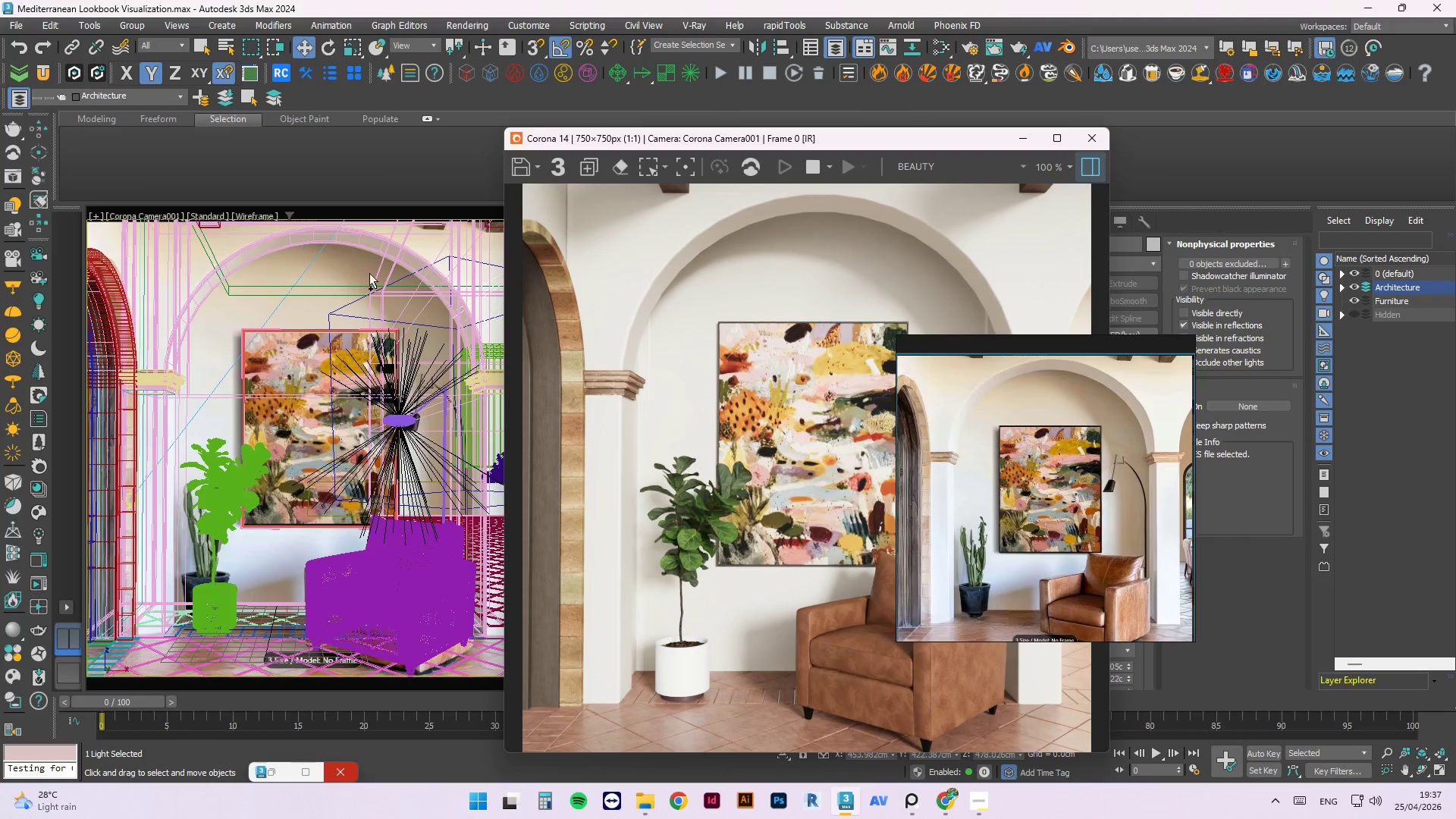 
key(Control+S)
 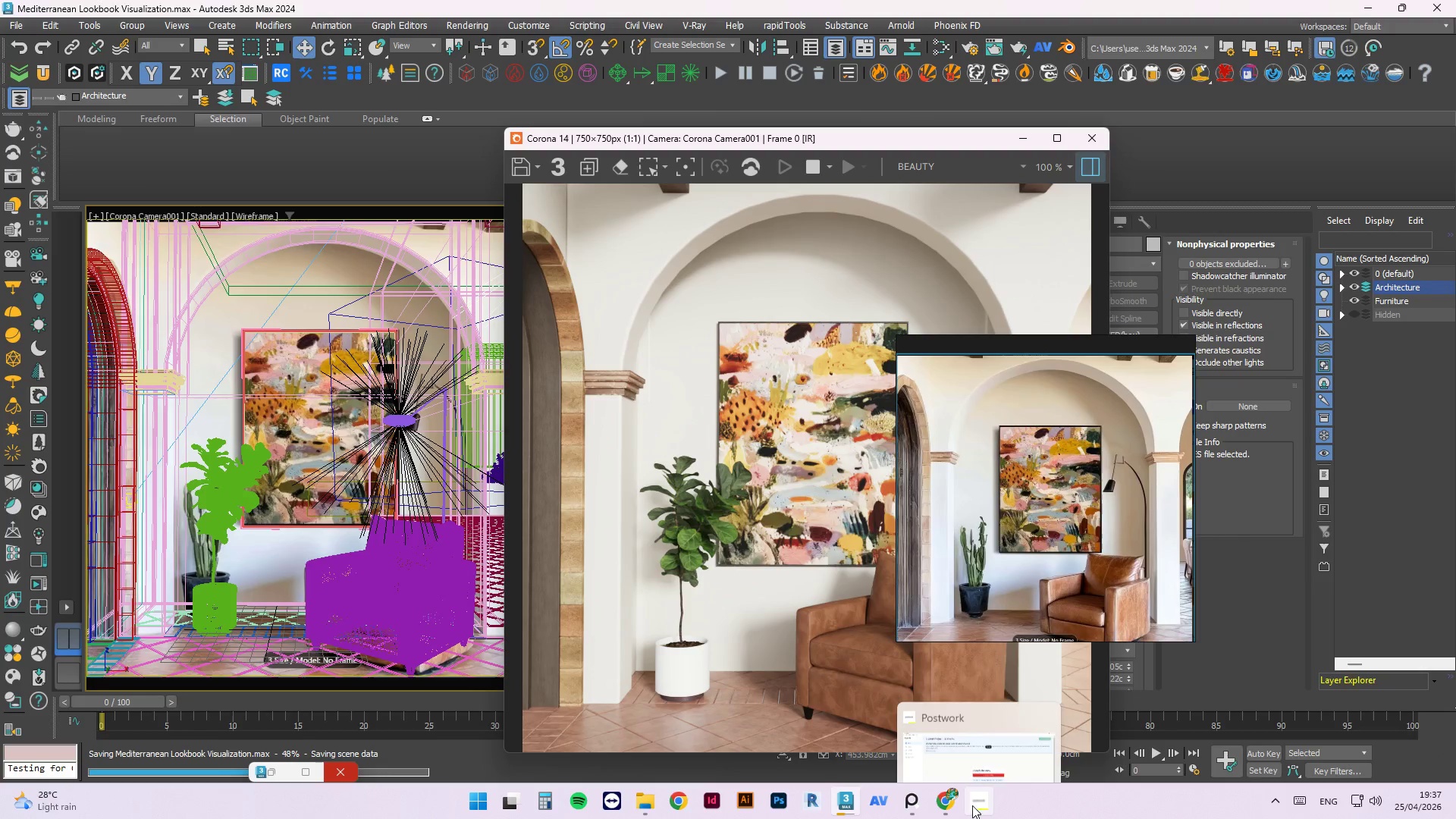 
left_click([963, 807])